 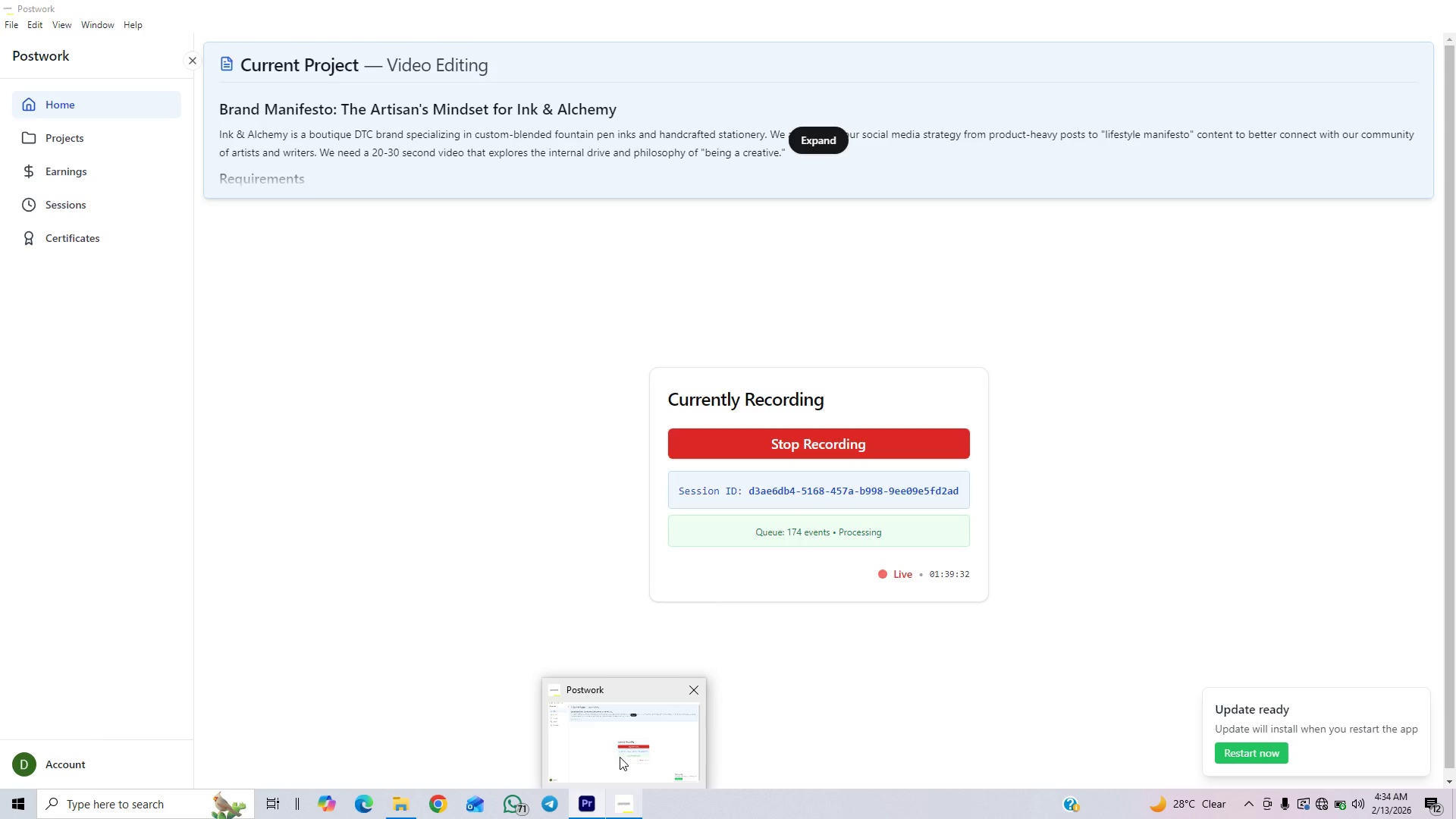 
mouse_move([596, 780])
 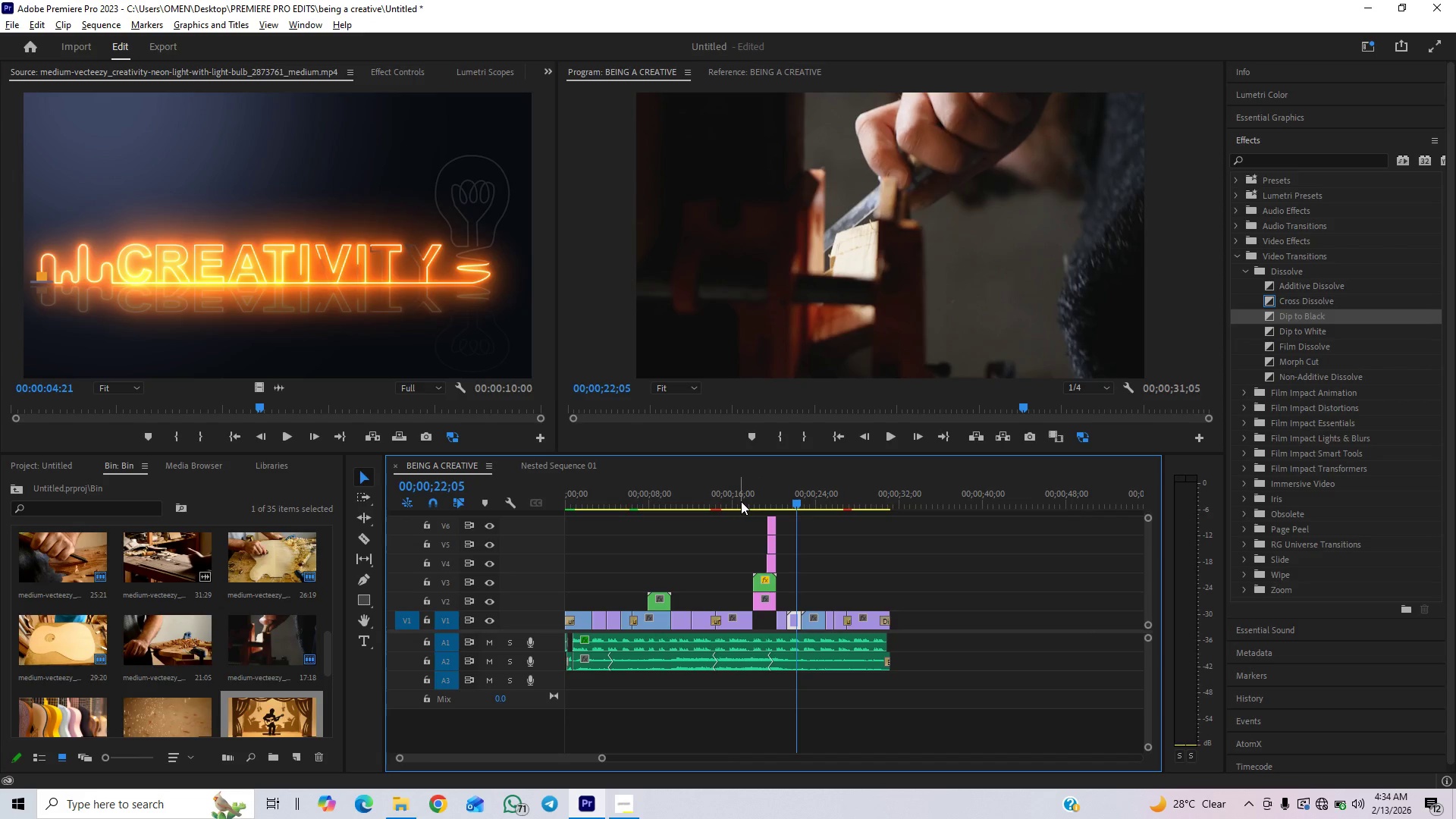 
wait(6.64)
 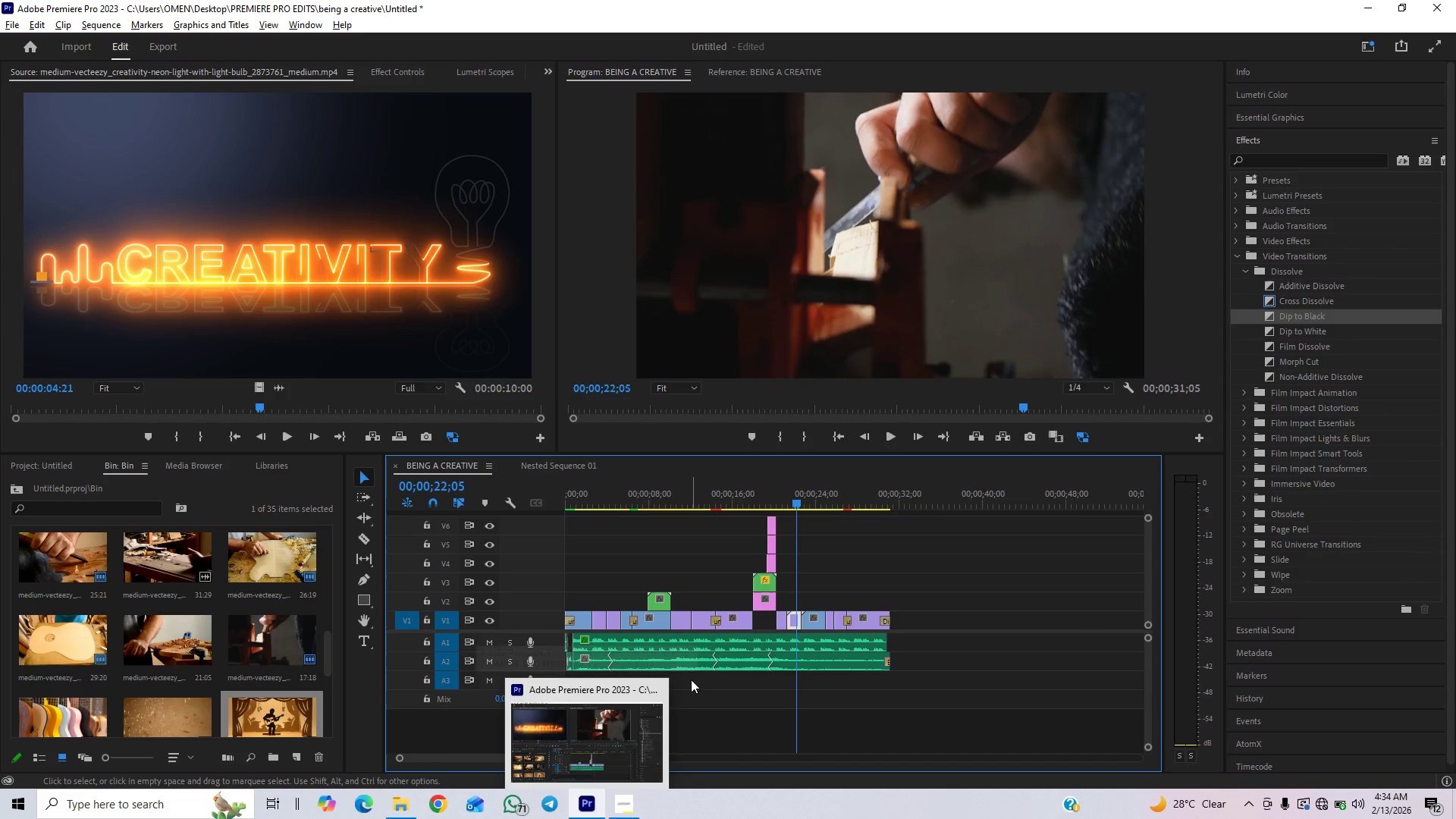 
mouse_move([629, 786])
 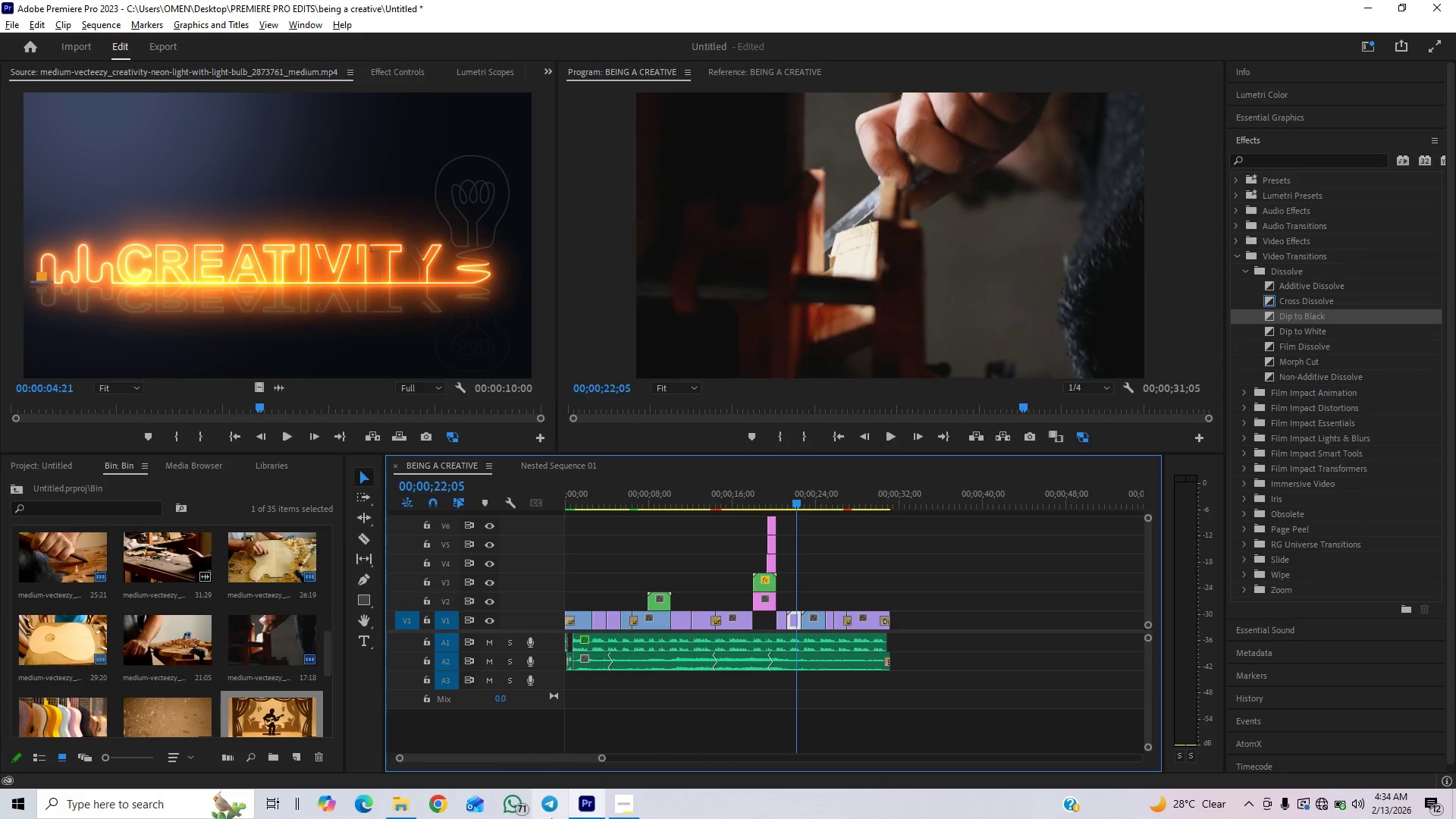 
wait(11.11)
 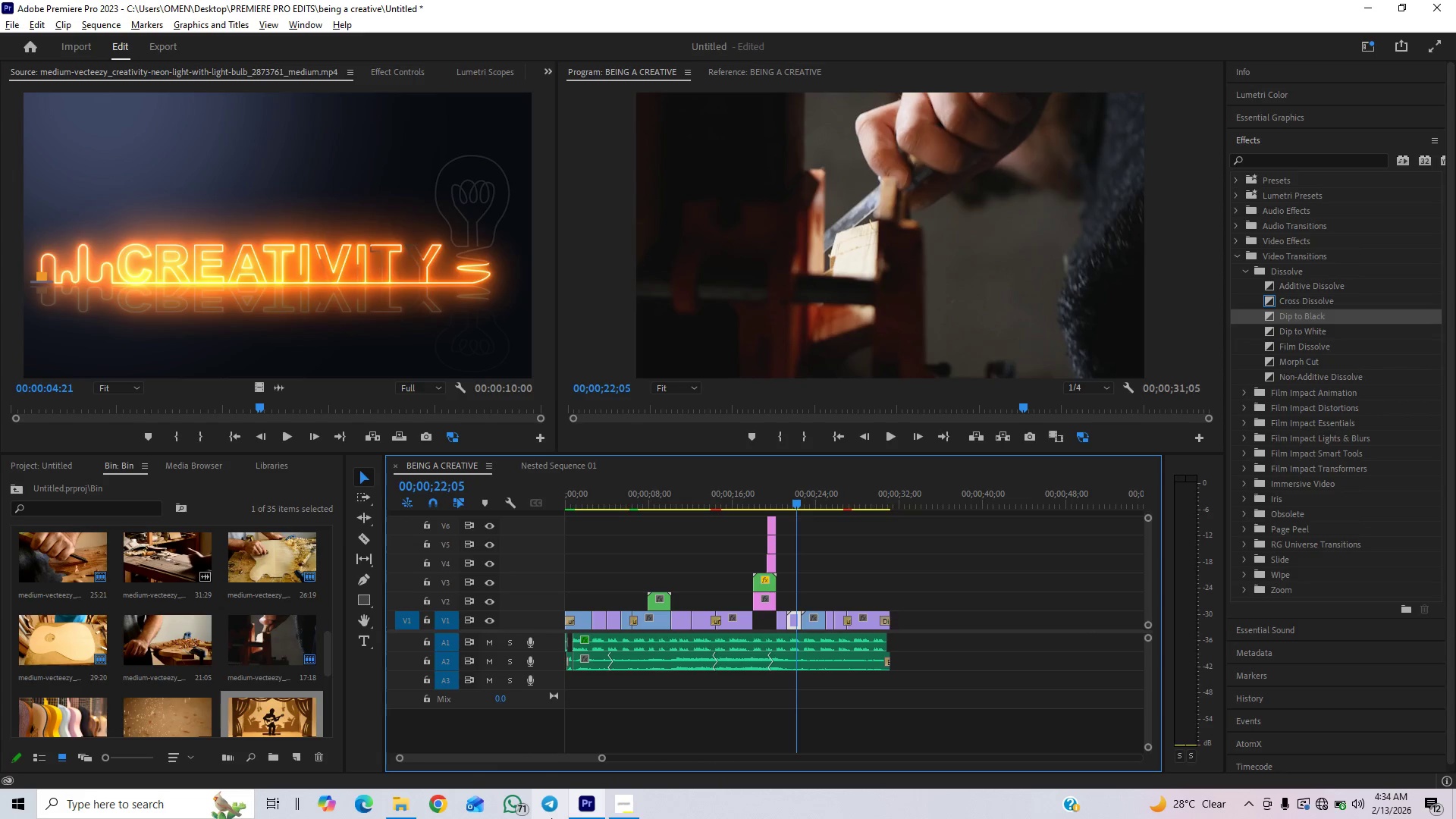 
left_click([589, 805])